 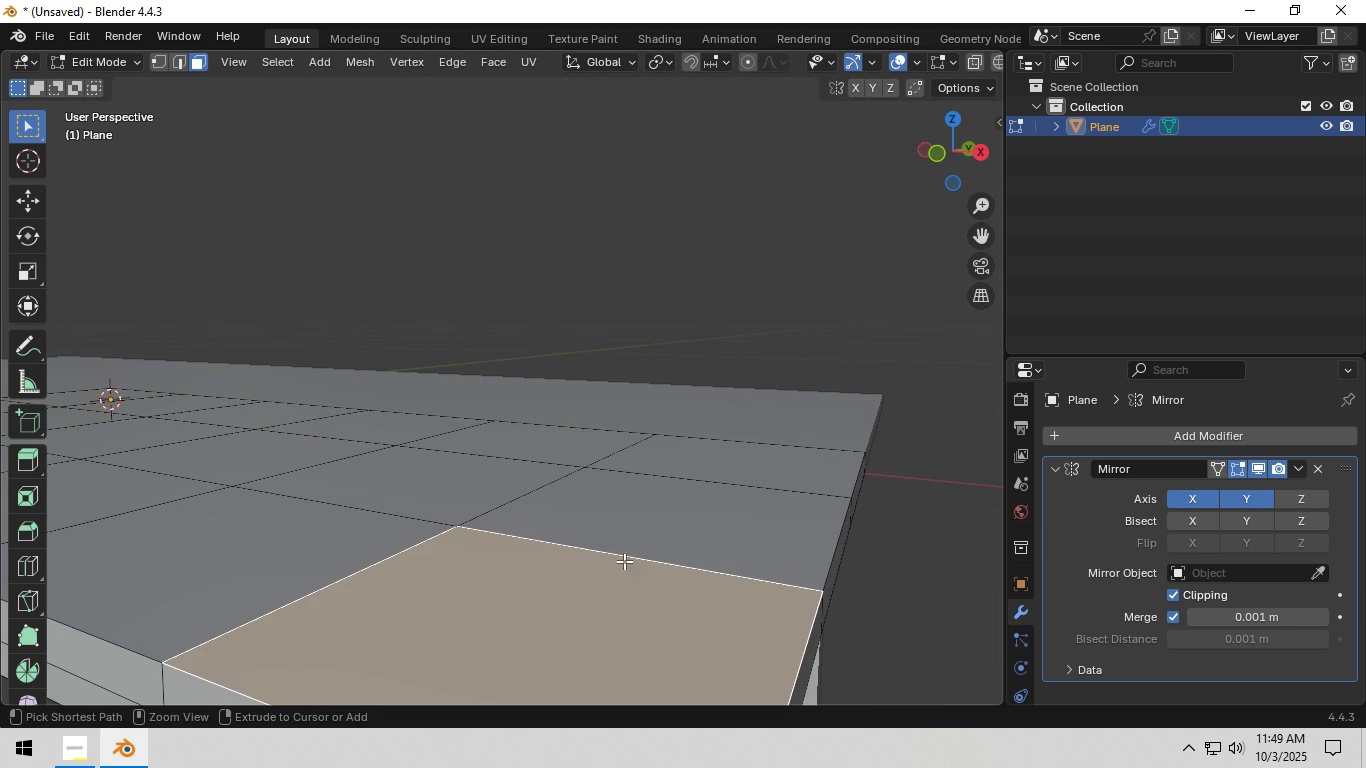 
left_click([640, 556])
 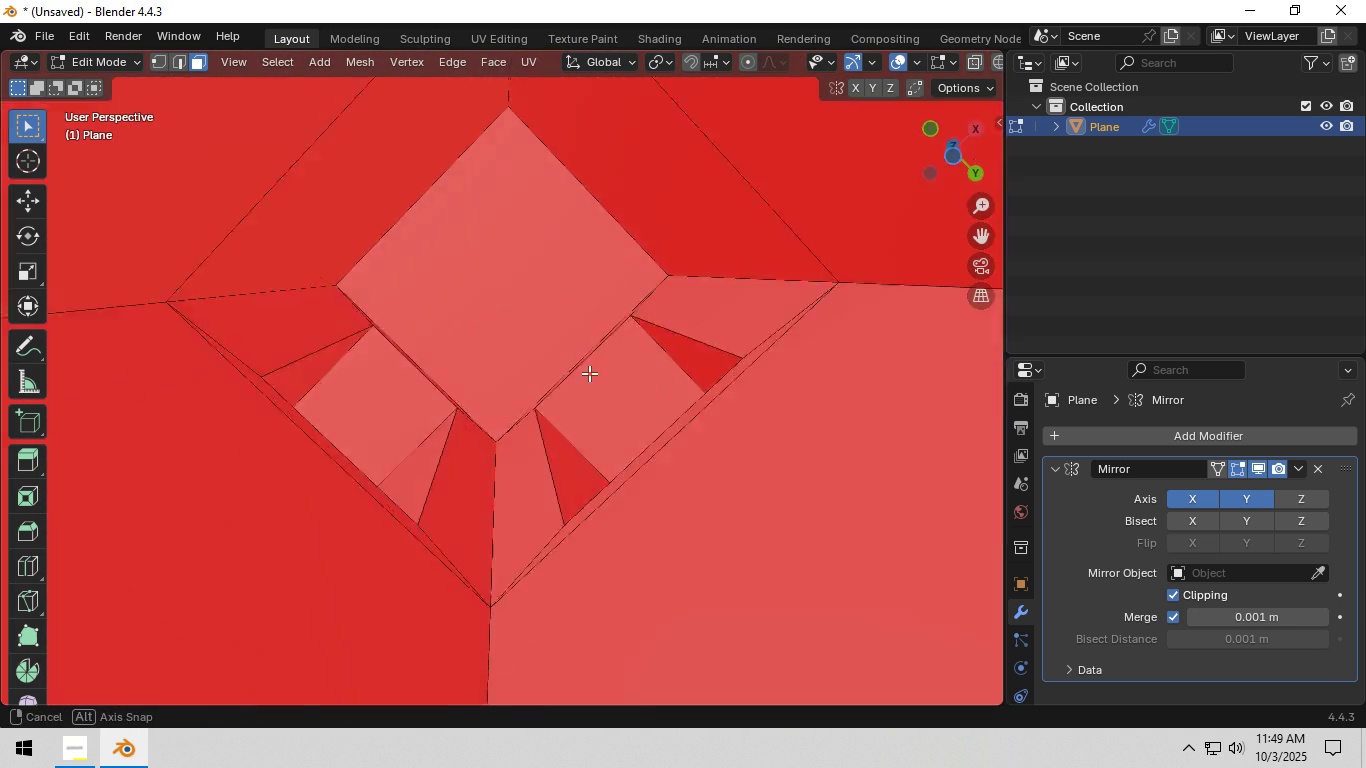 
left_click([511, 353])
 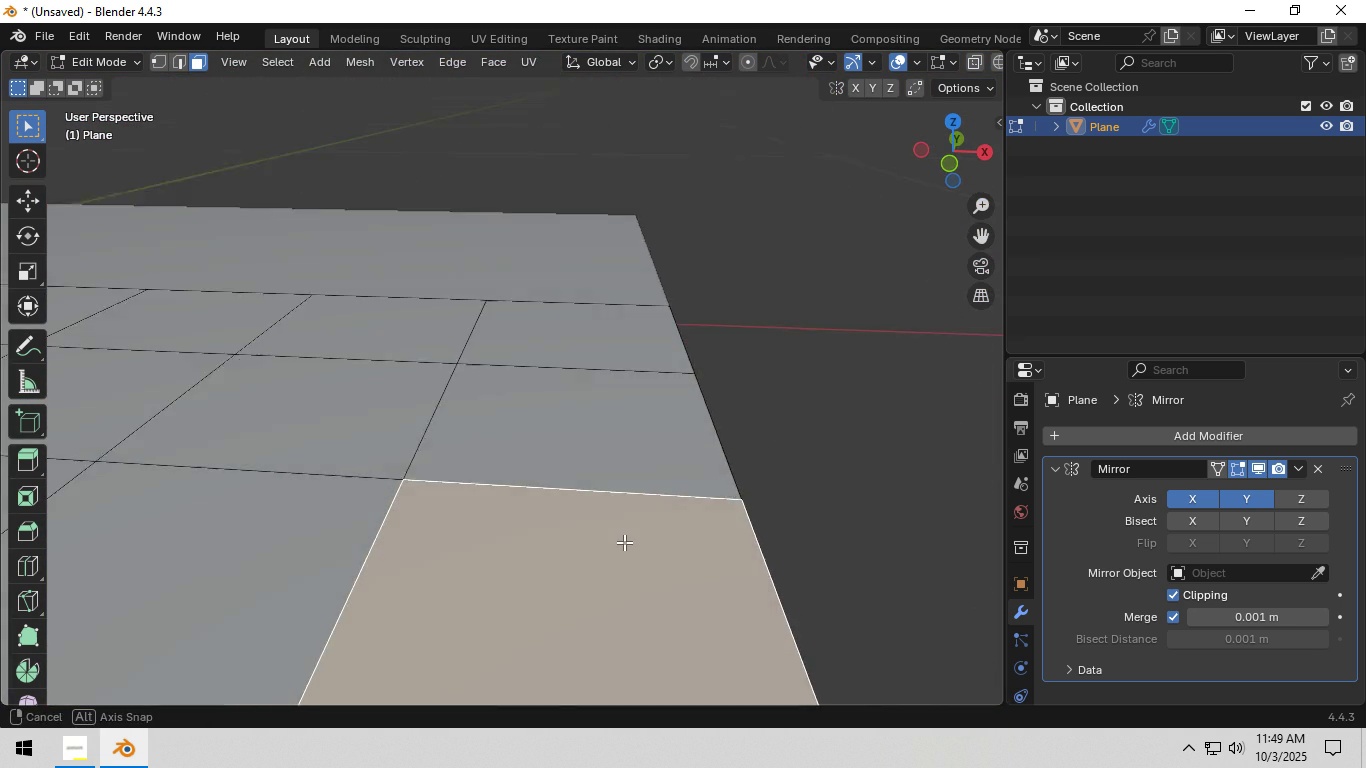 
scroll: coordinate [624, 542], scroll_direction: down, amount: 3.0
 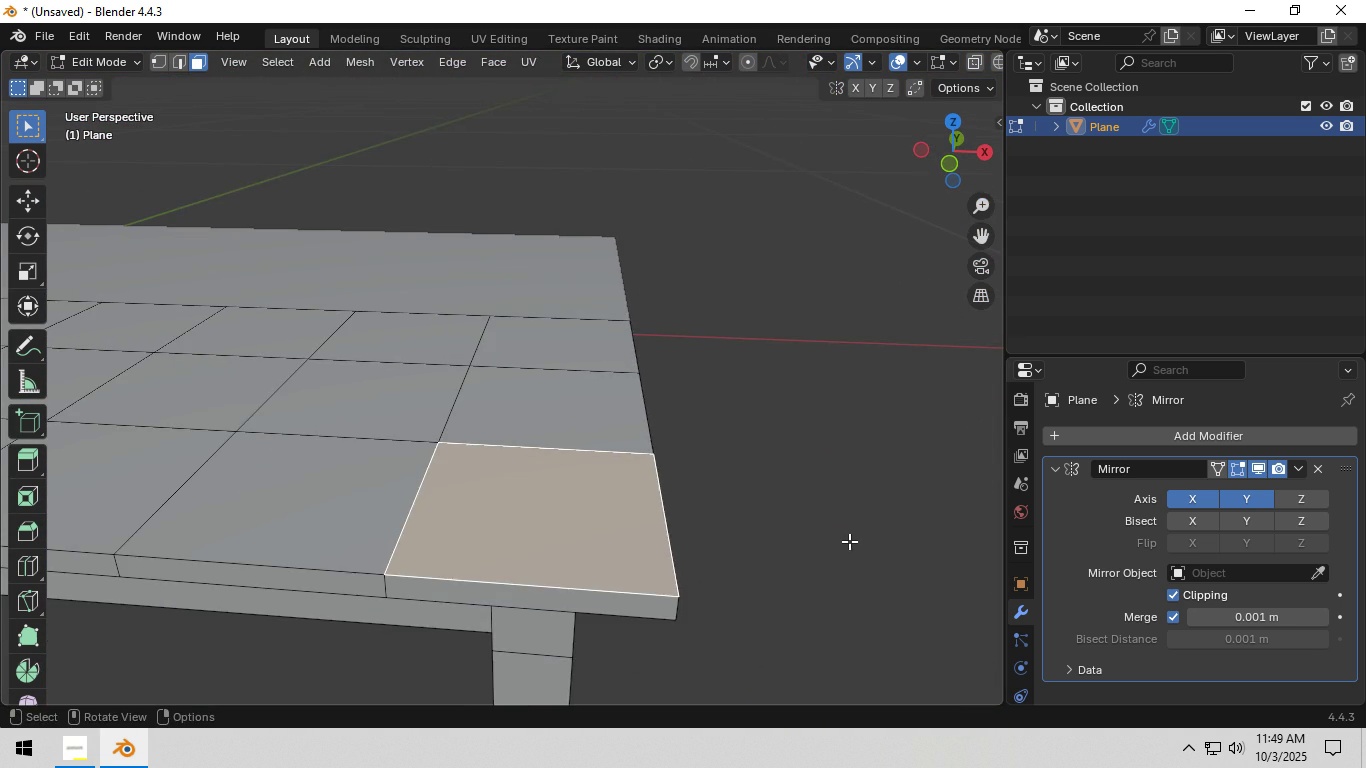 
left_click([849, 541])
 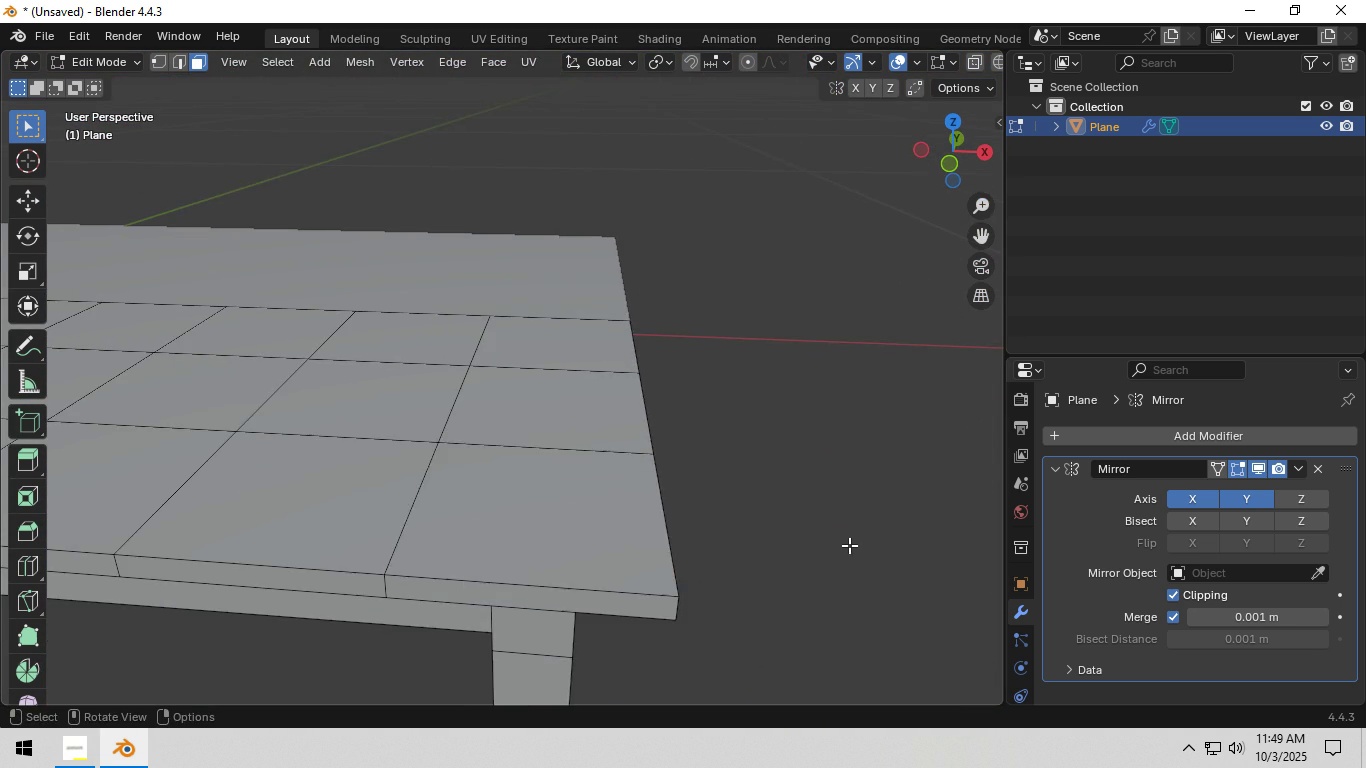 
scroll: coordinate [848, 547], scroll_direction: down, amount: 4.0